 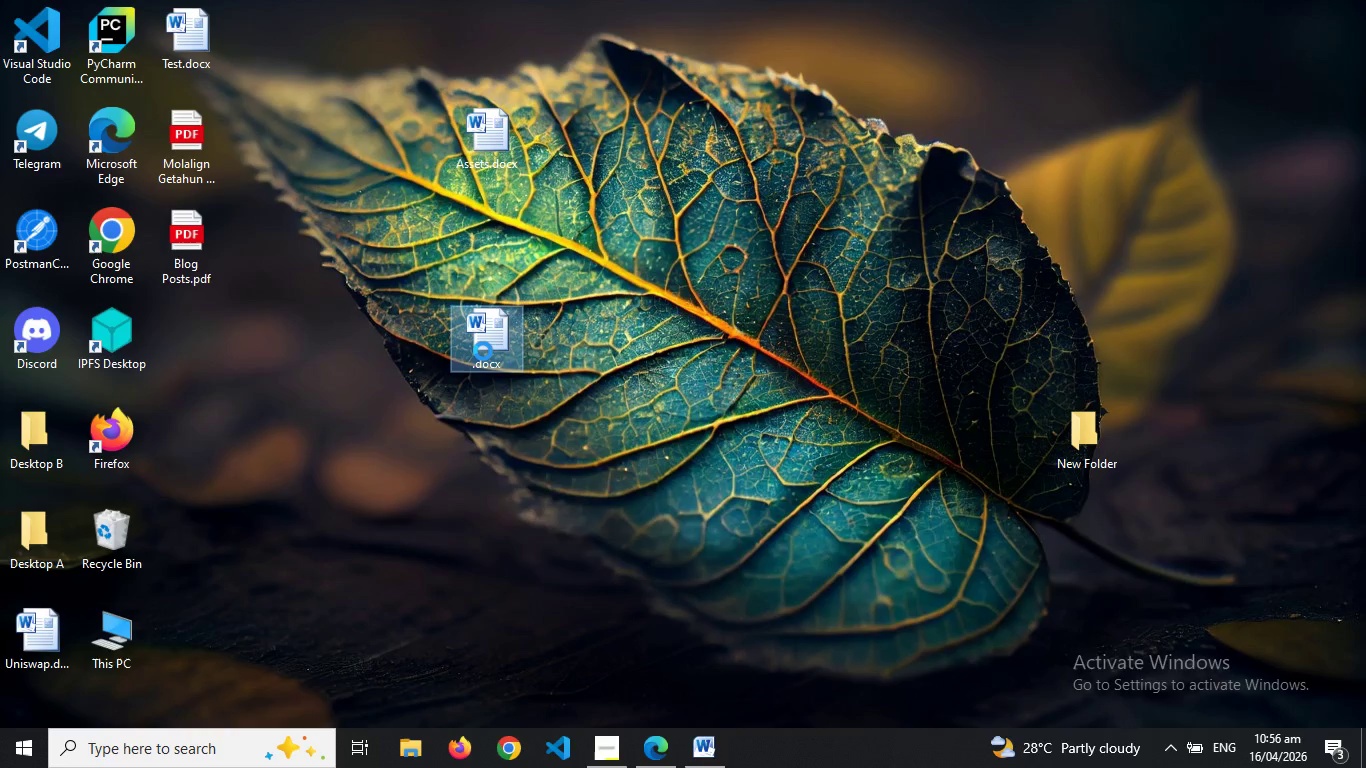 
left_click([568, 675])
 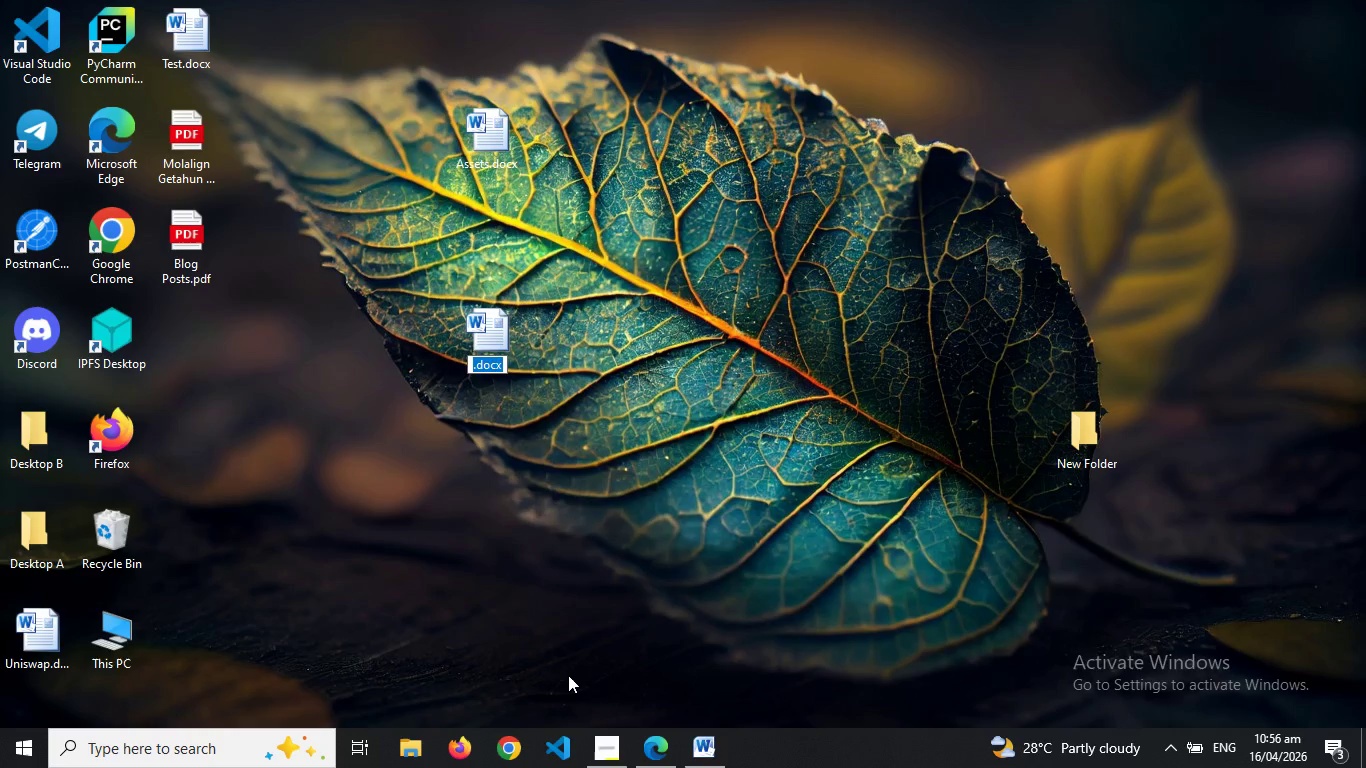 
key(ArrowLeft)
 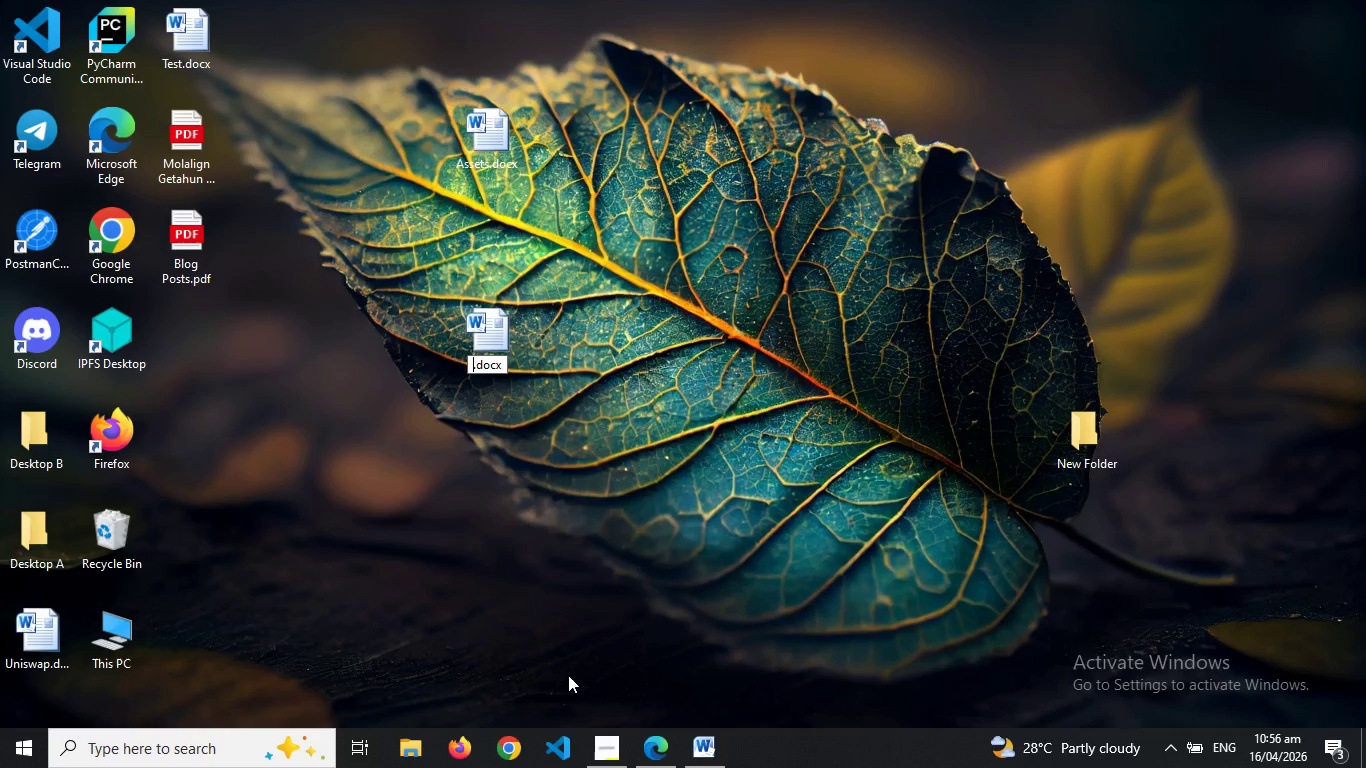 
key(Control+V)
 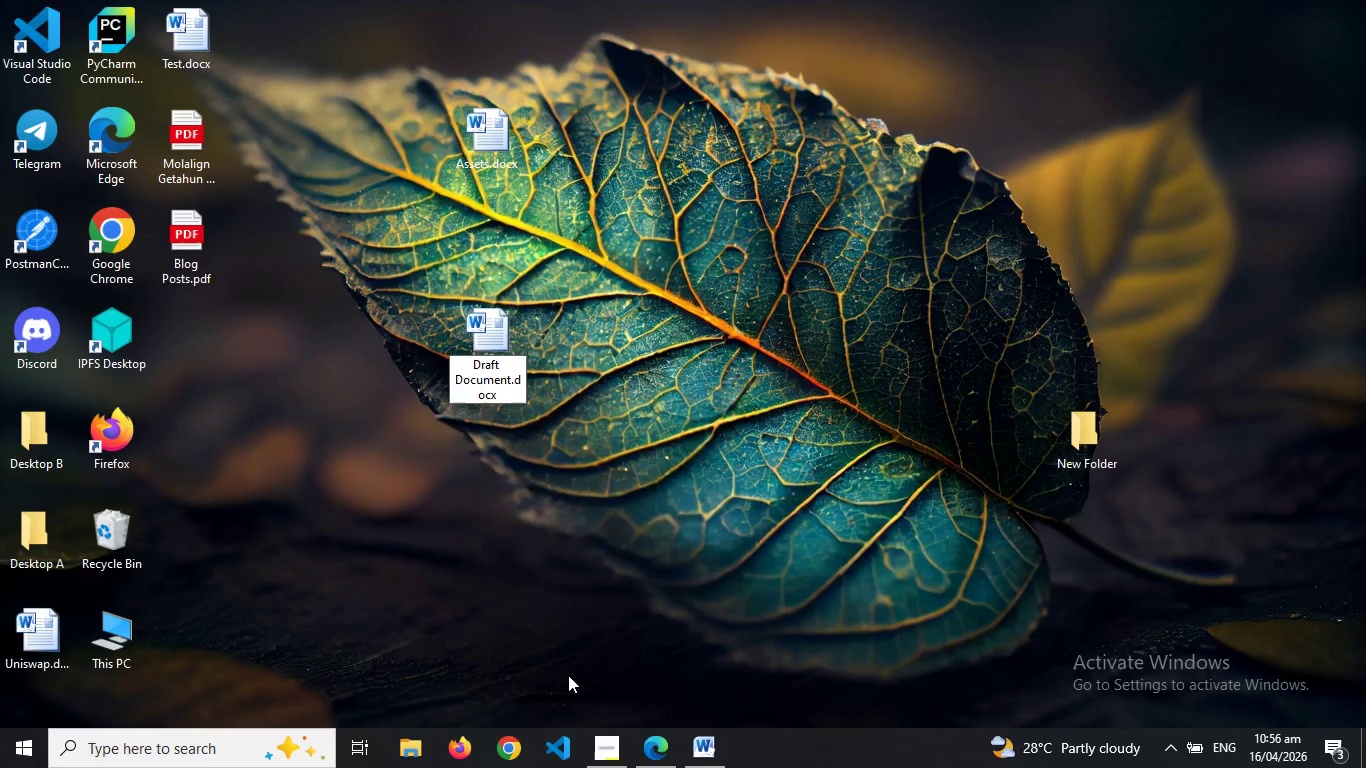 
key(Enter)
 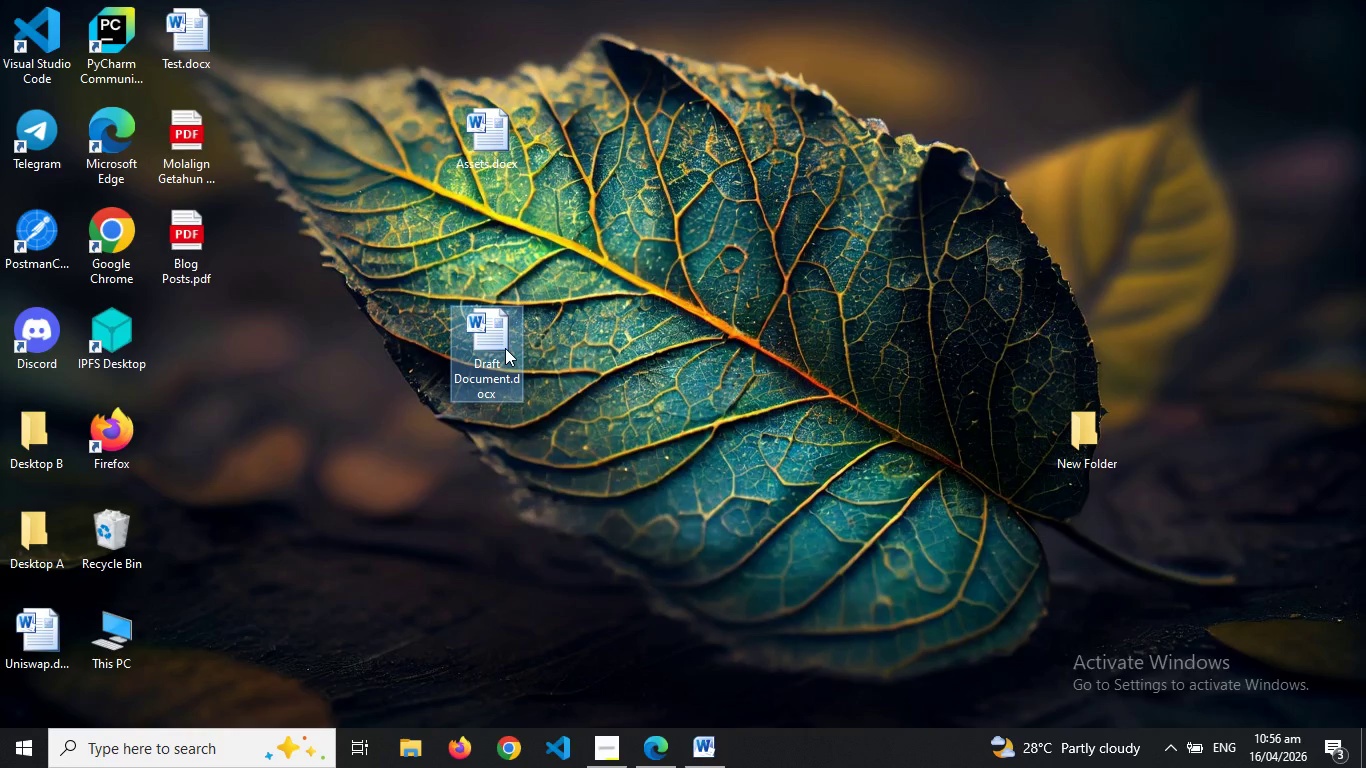 
double_click([505, 348])
 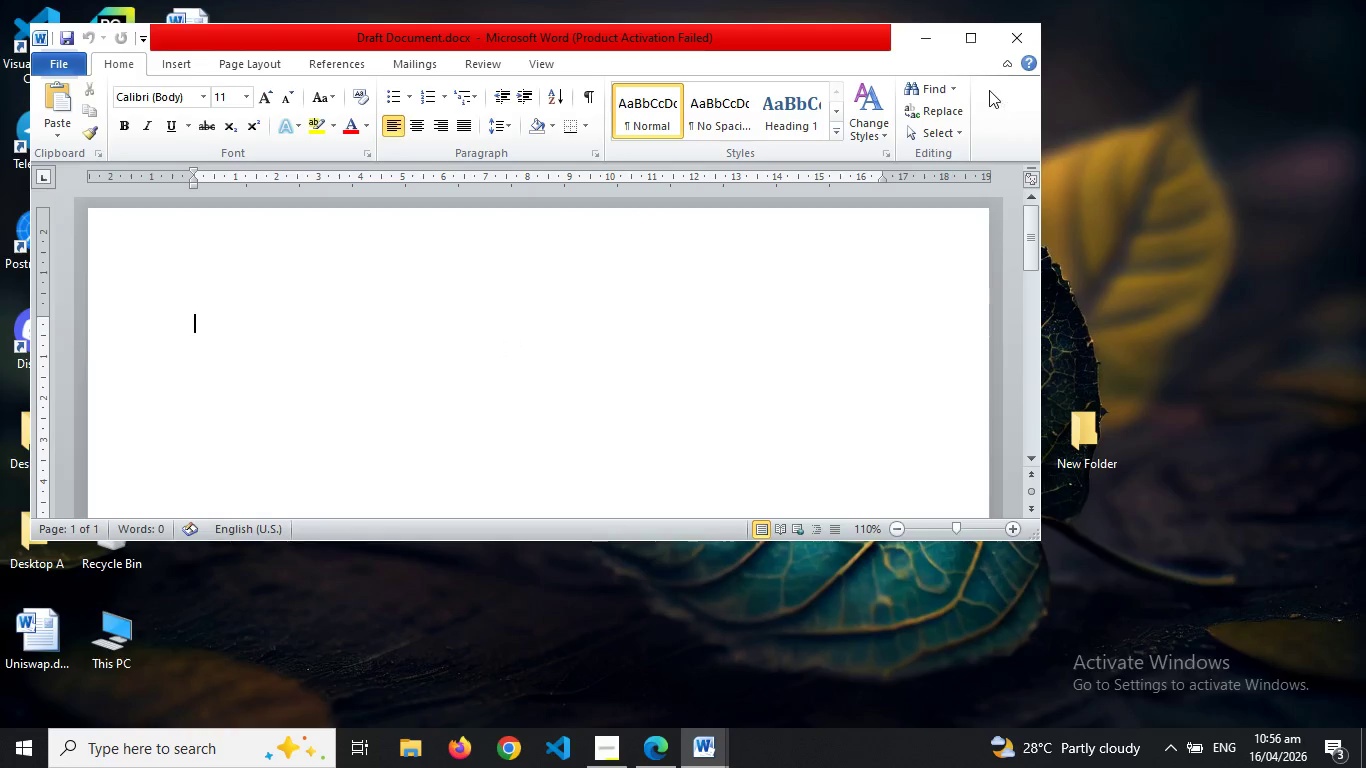 
left_click([979, 48])
 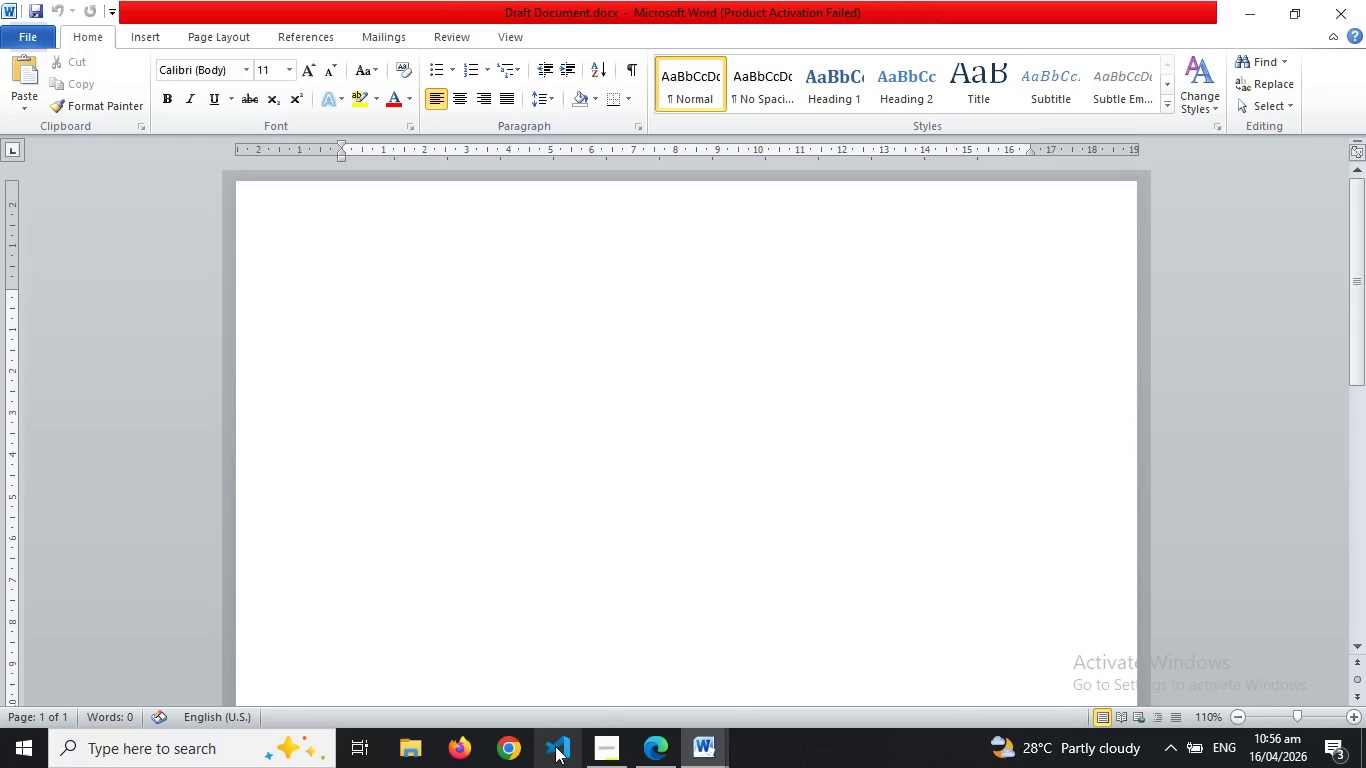 
left_click([666, 739])
 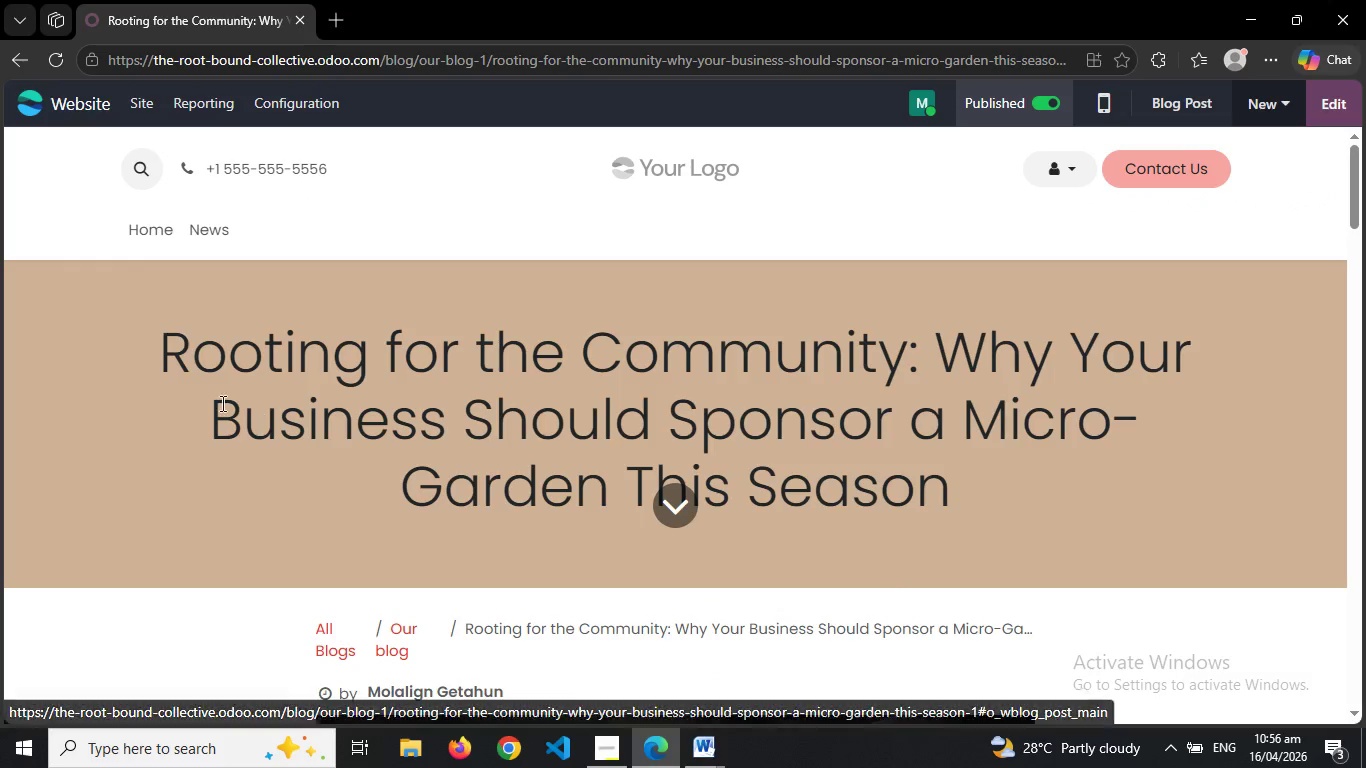 
left_click_drag(start_coordinate=[167, 364], to_coordinate=[950, 486])
 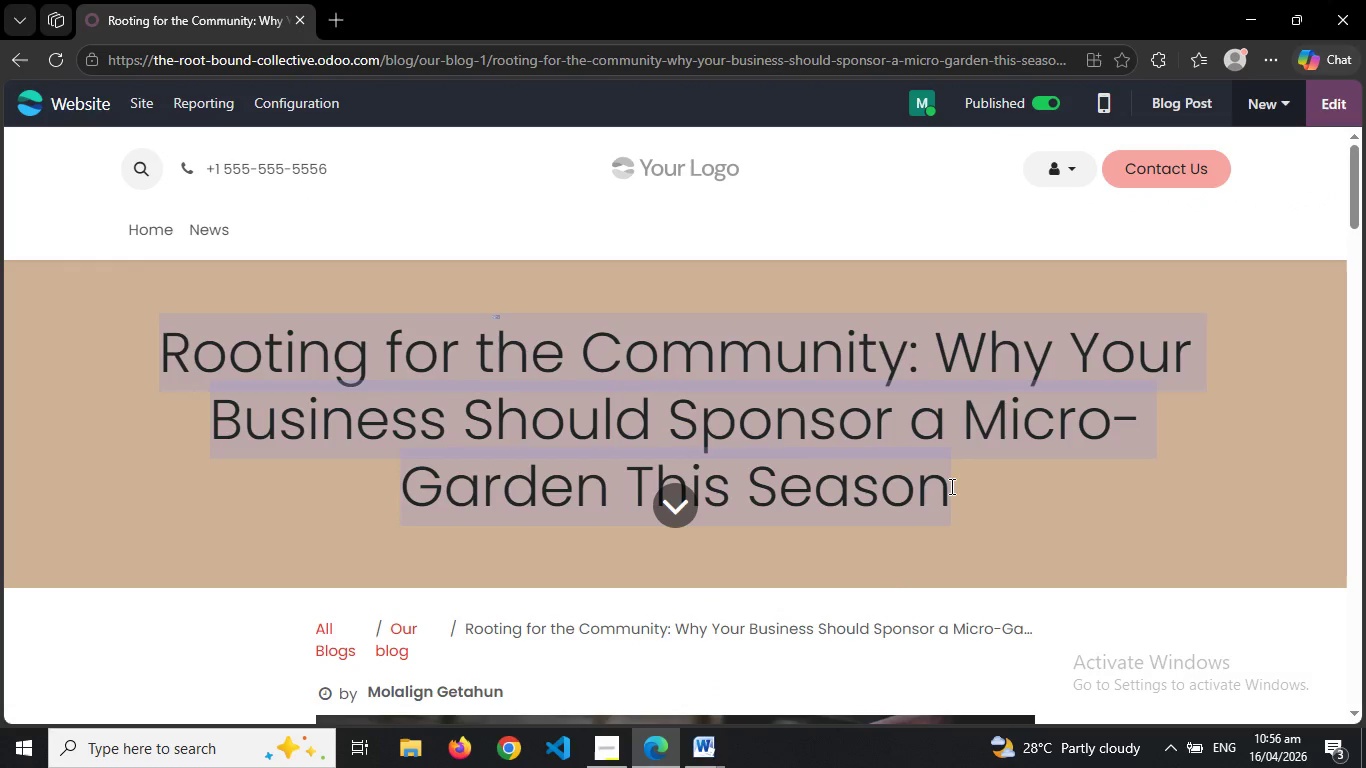 
key(Control+C)
 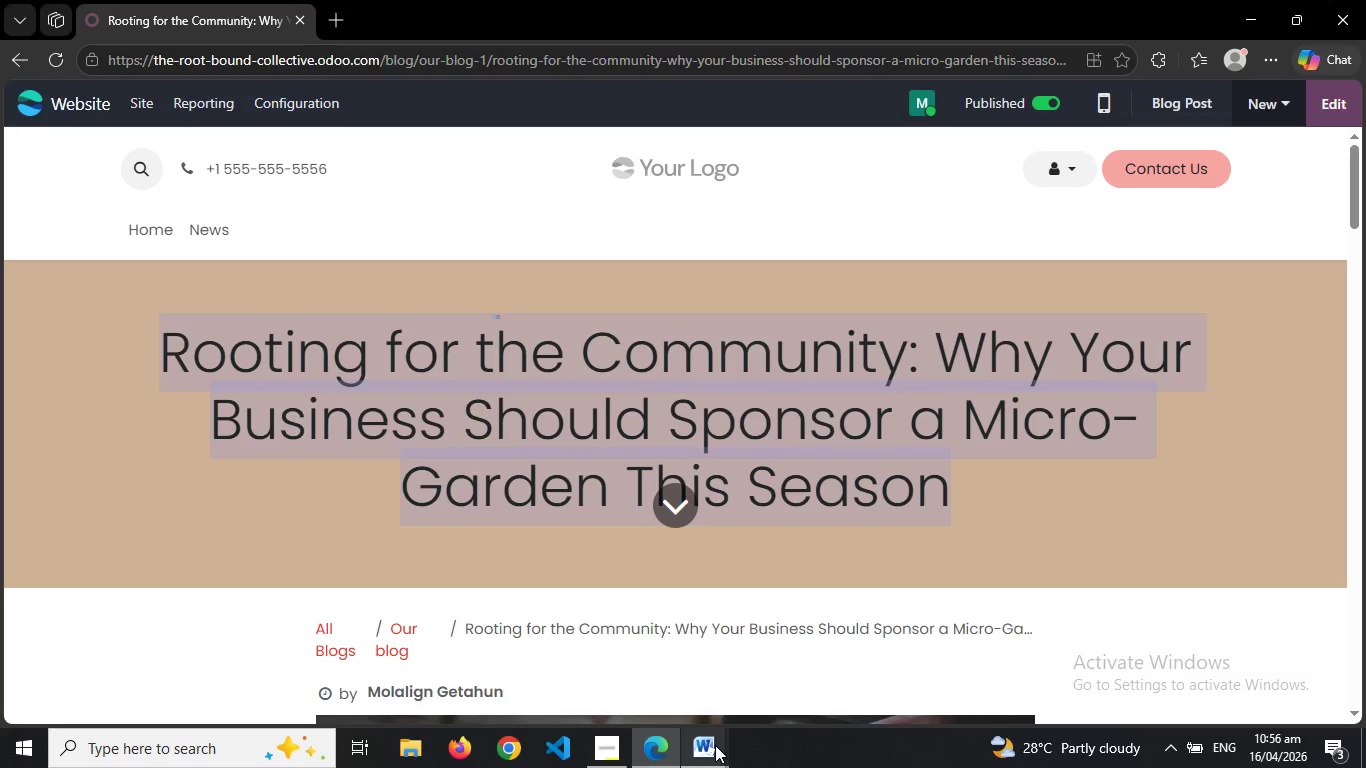 
left_click([715, 745])
 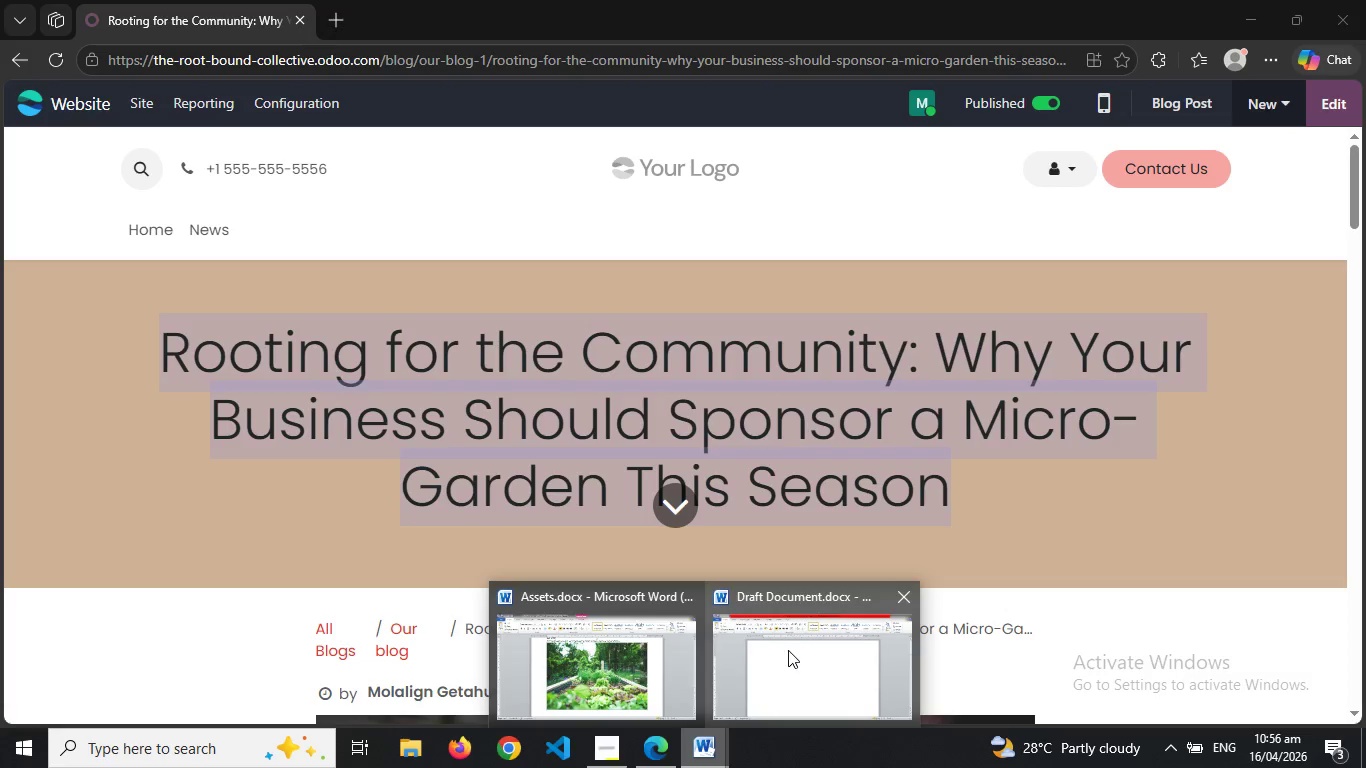 
left_click([788, 650])
 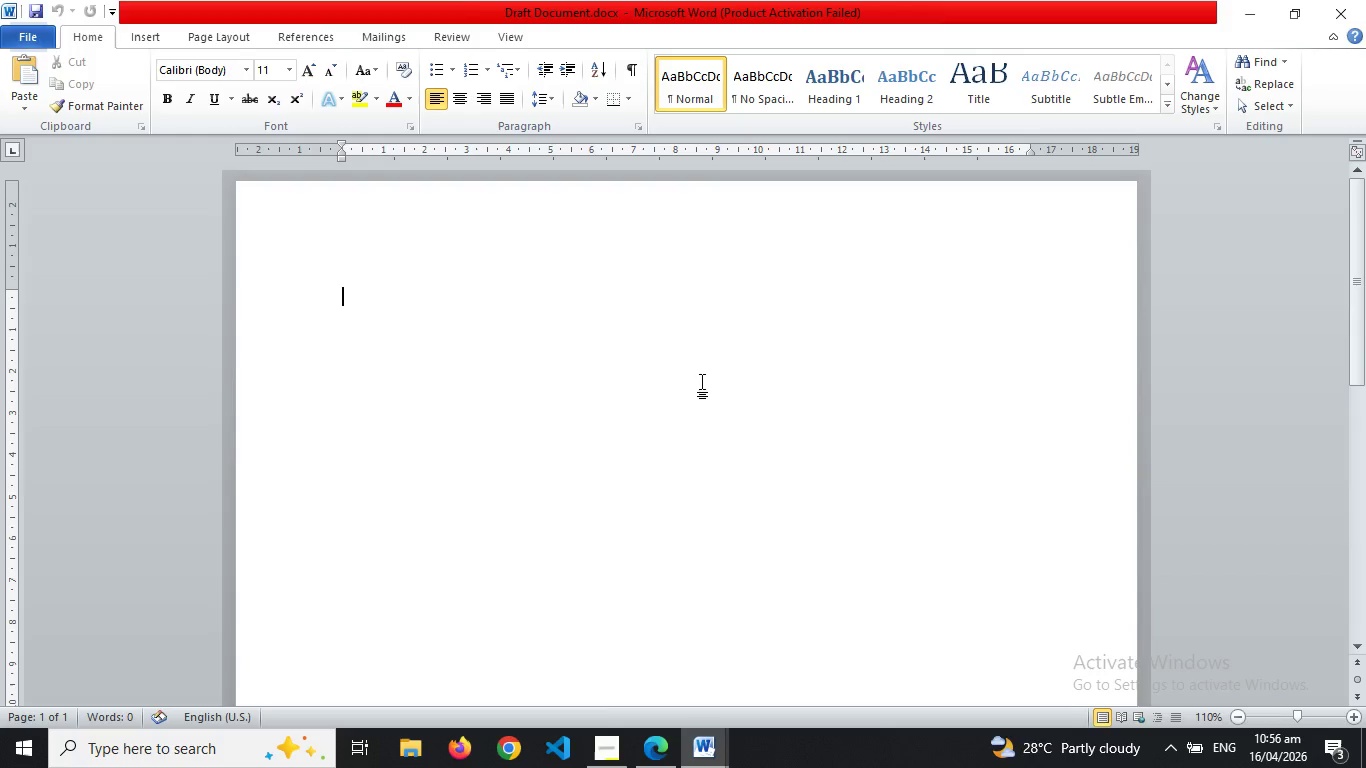 
key(Control+V)
 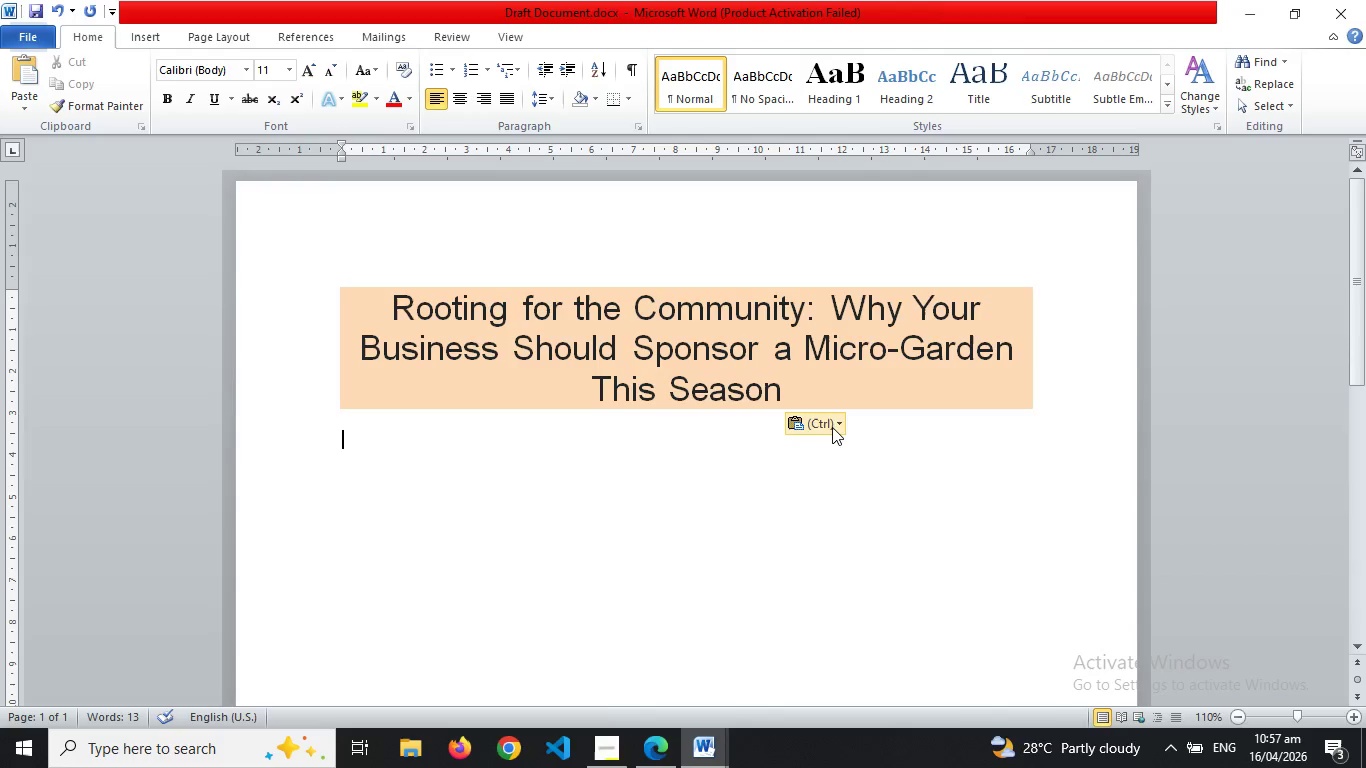 
wait(13.06)
 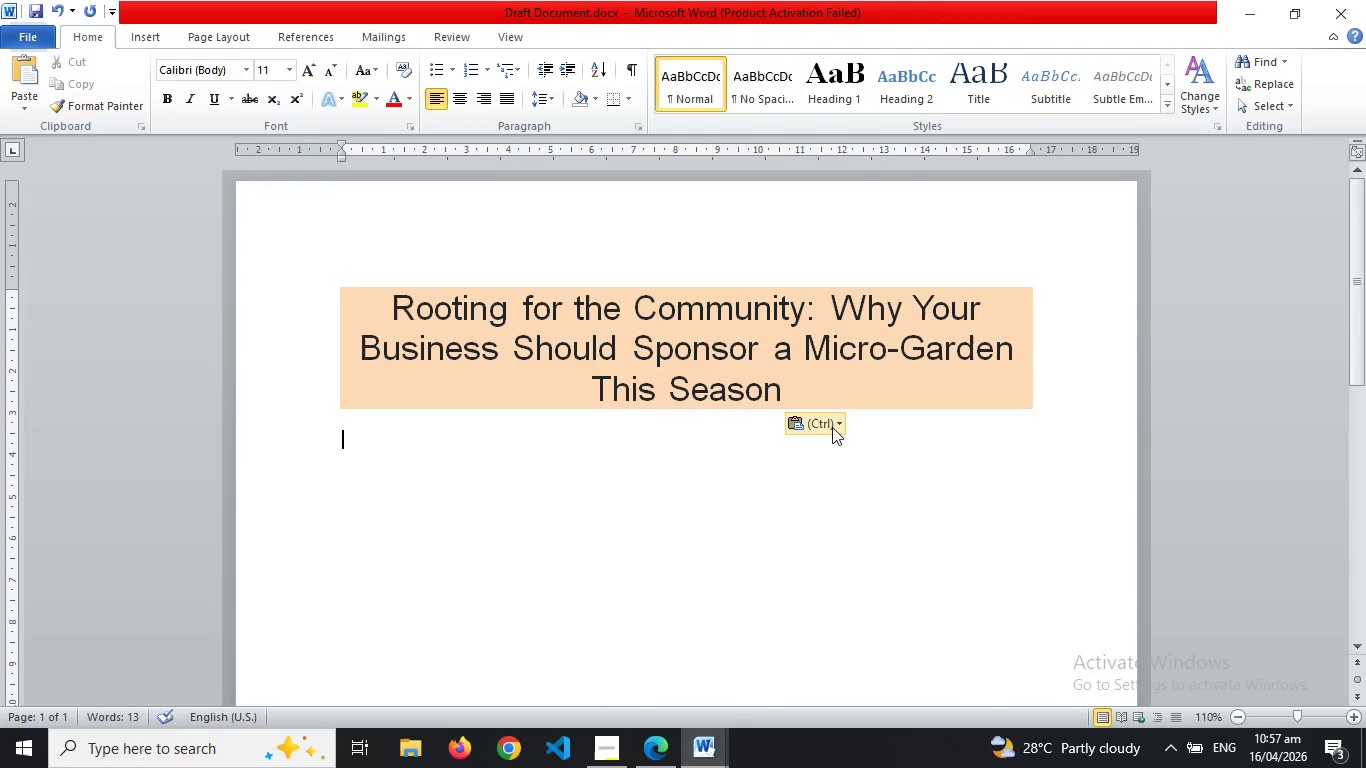 
left_click([656, 750])
 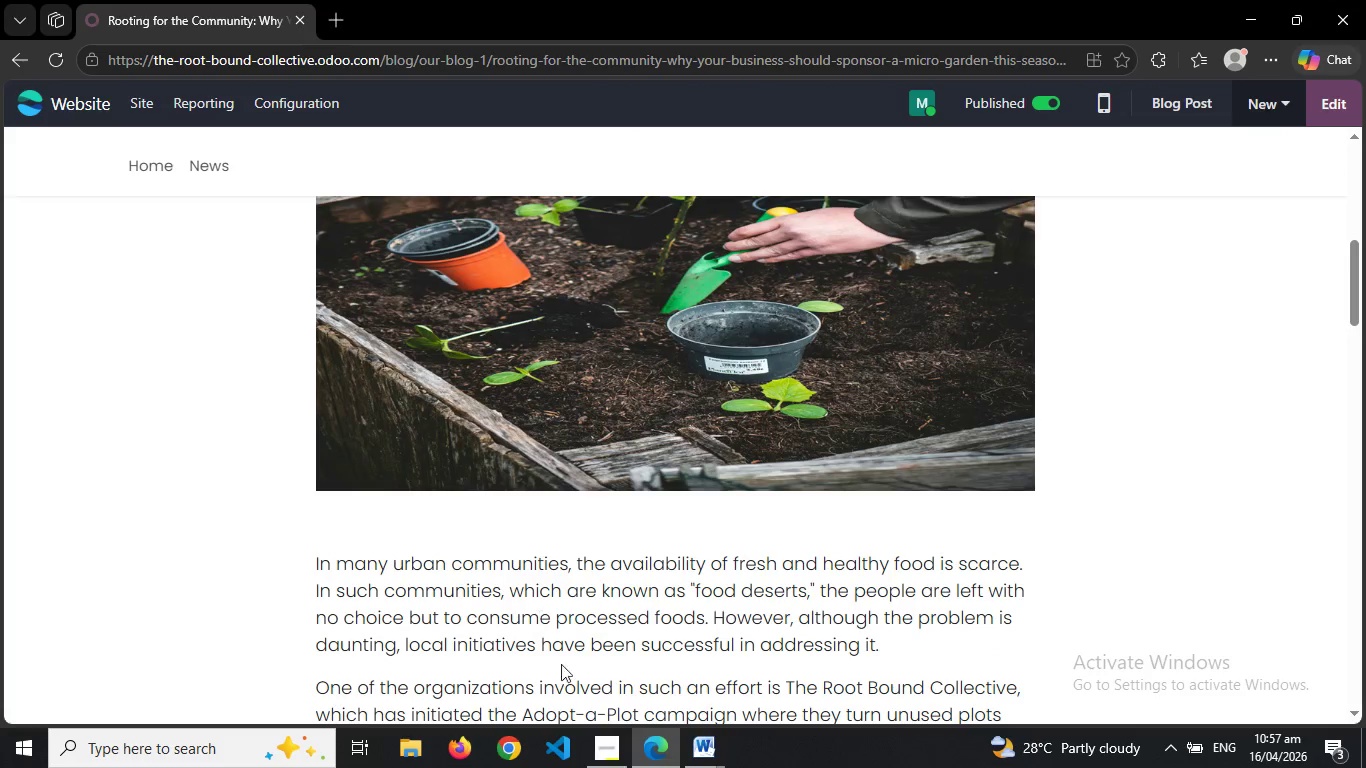 
left_click([614, 754])